 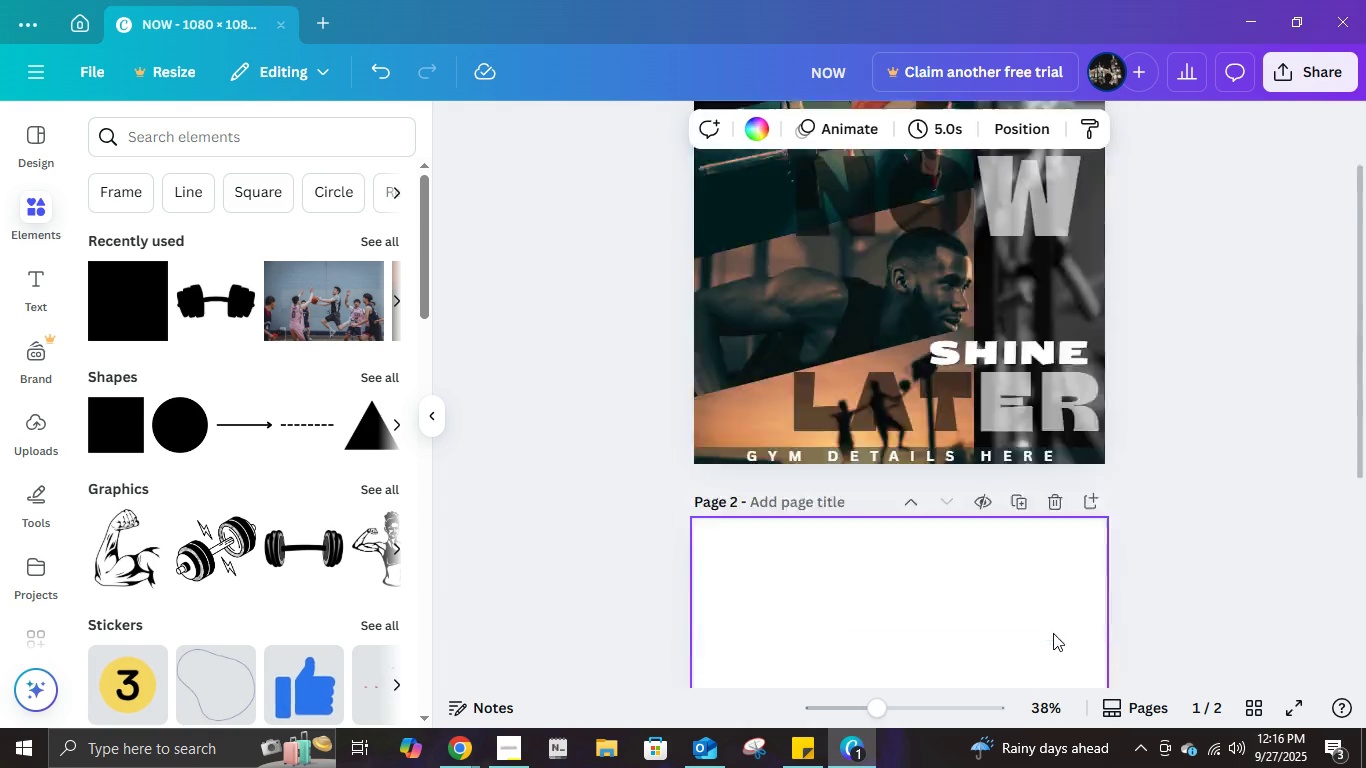 
scroll: coordinate [796, 407], scroll_direction: up, amount: 3.0
 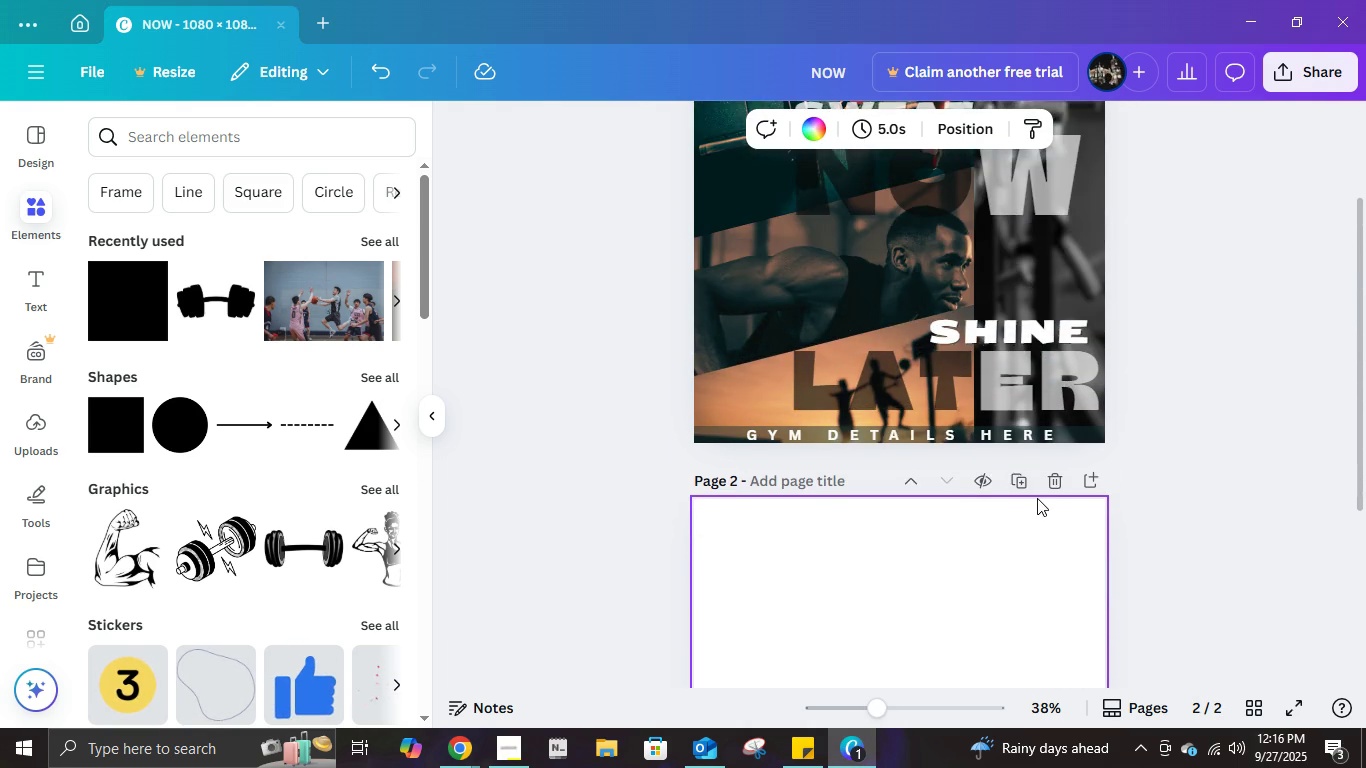 
scroll: coordinate [1037, 498], scroll_direction: down, amount: 3.0
 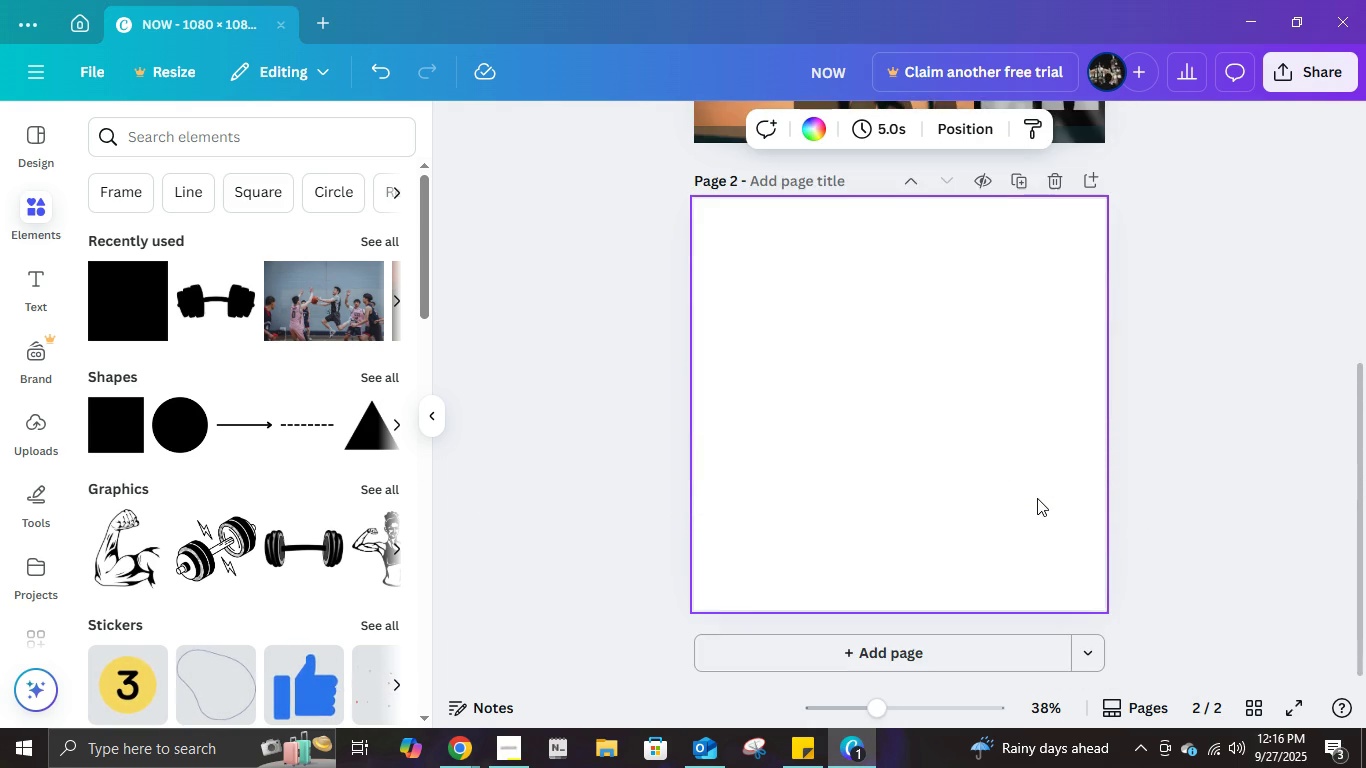 
scroll: coordinate [1053, 444], scroll_direction: up, amount: 4.0
 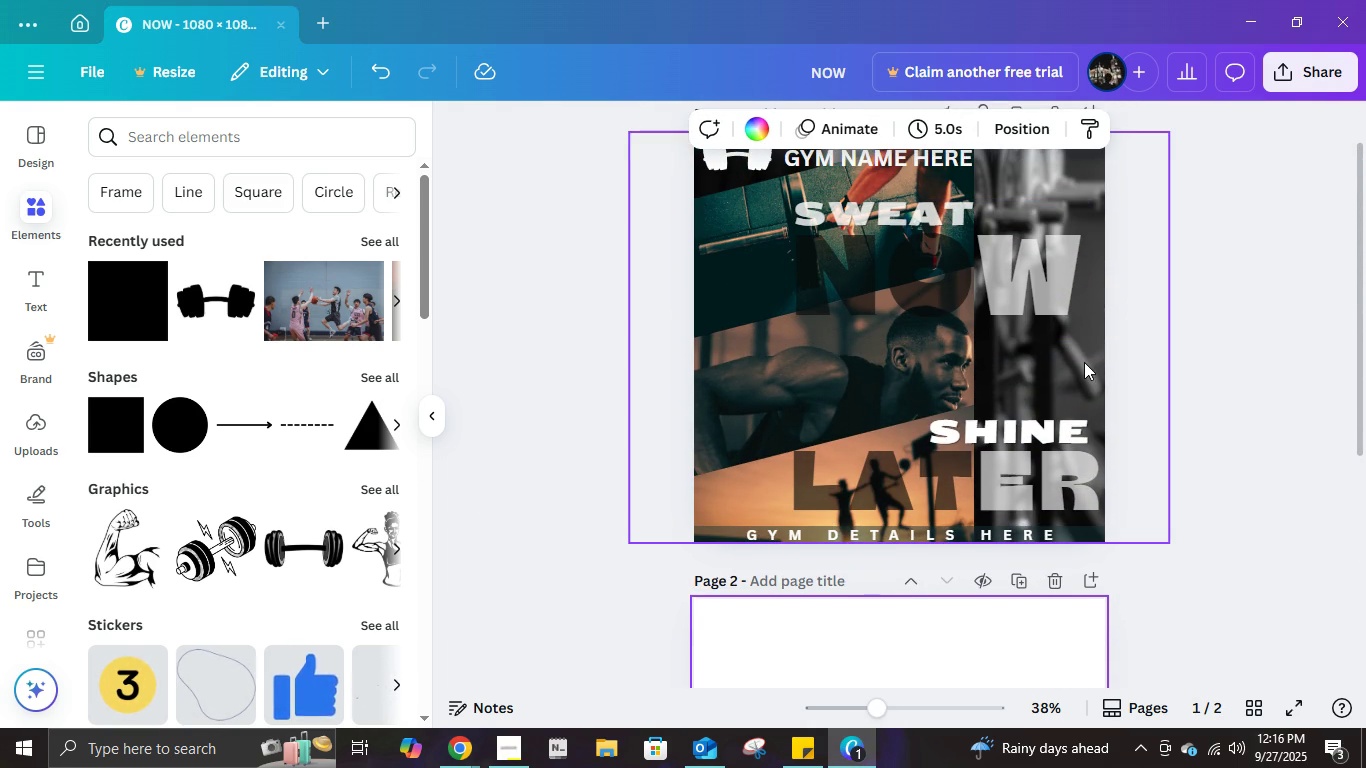 
left_click([1084, 362])
 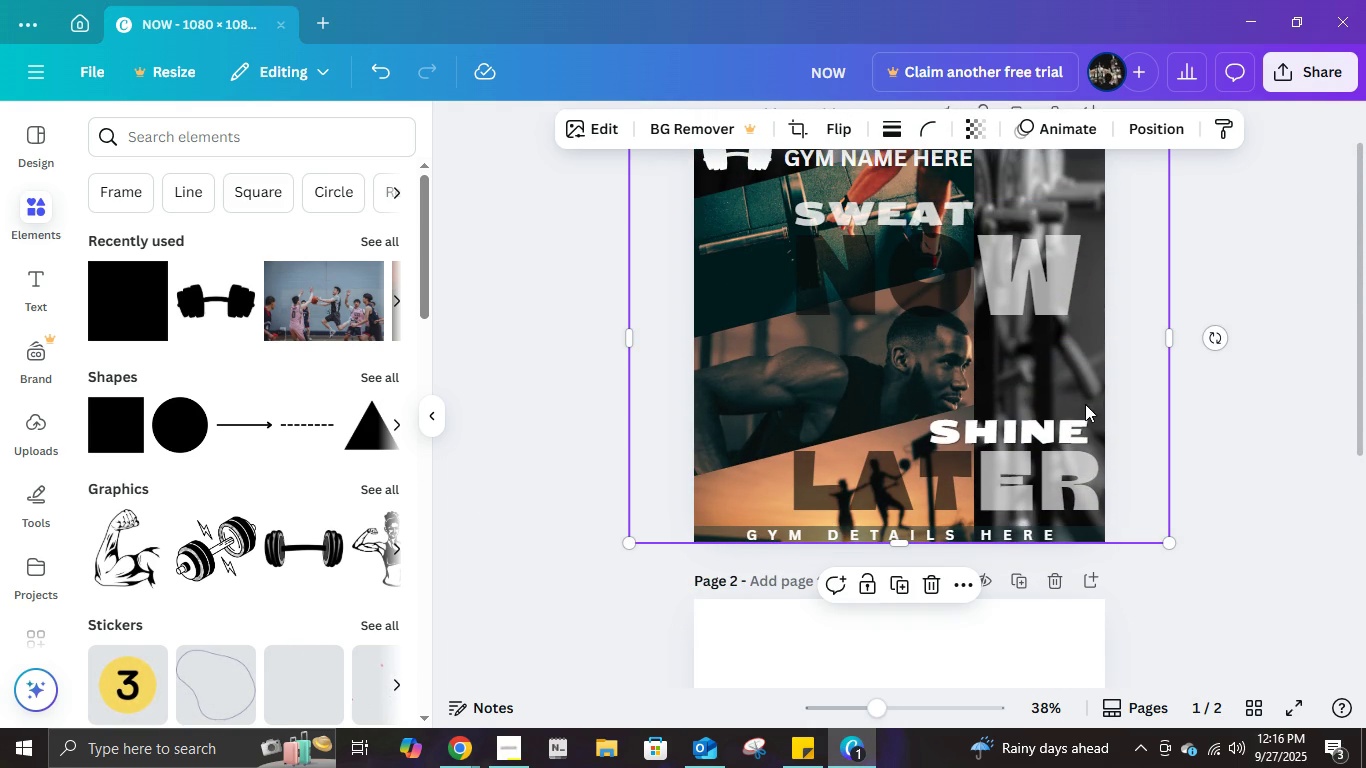 
key(Control+ControlLeft)
 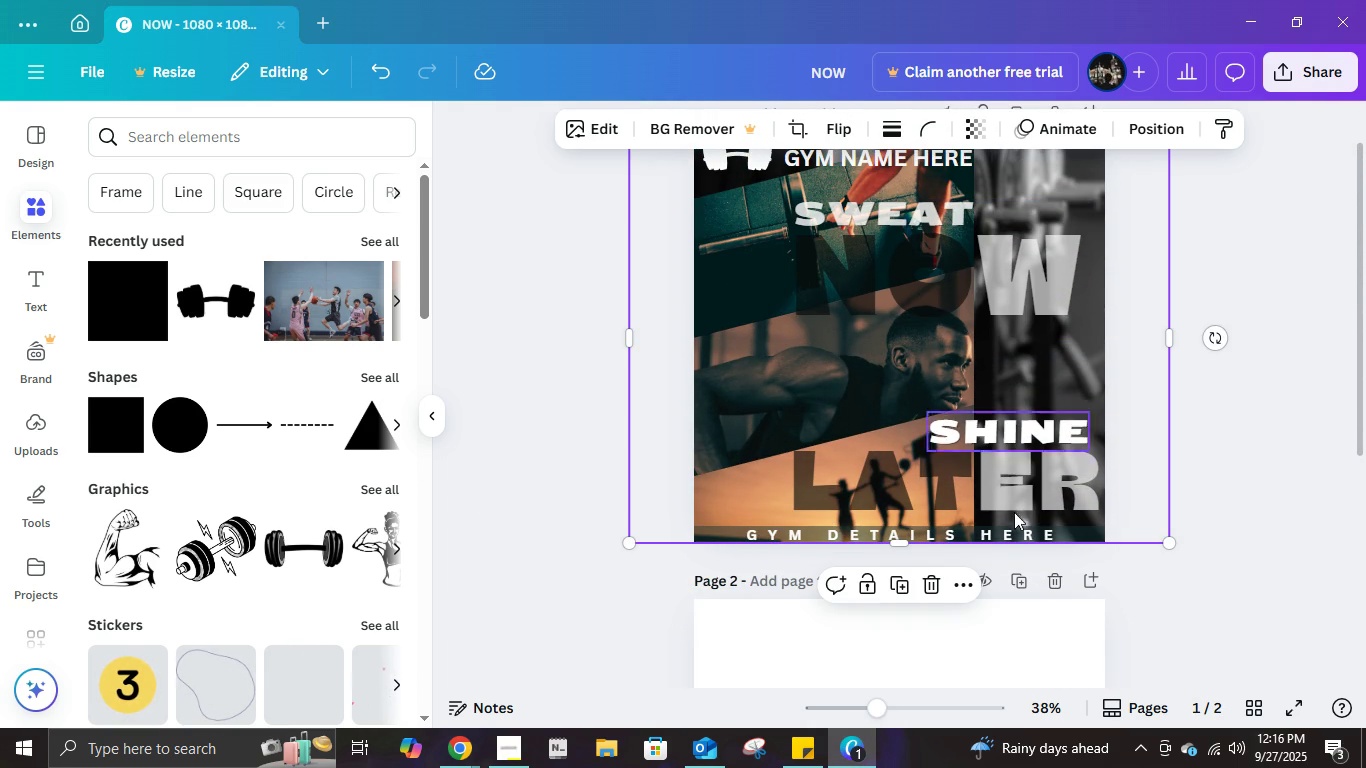 
key(Control+C)
 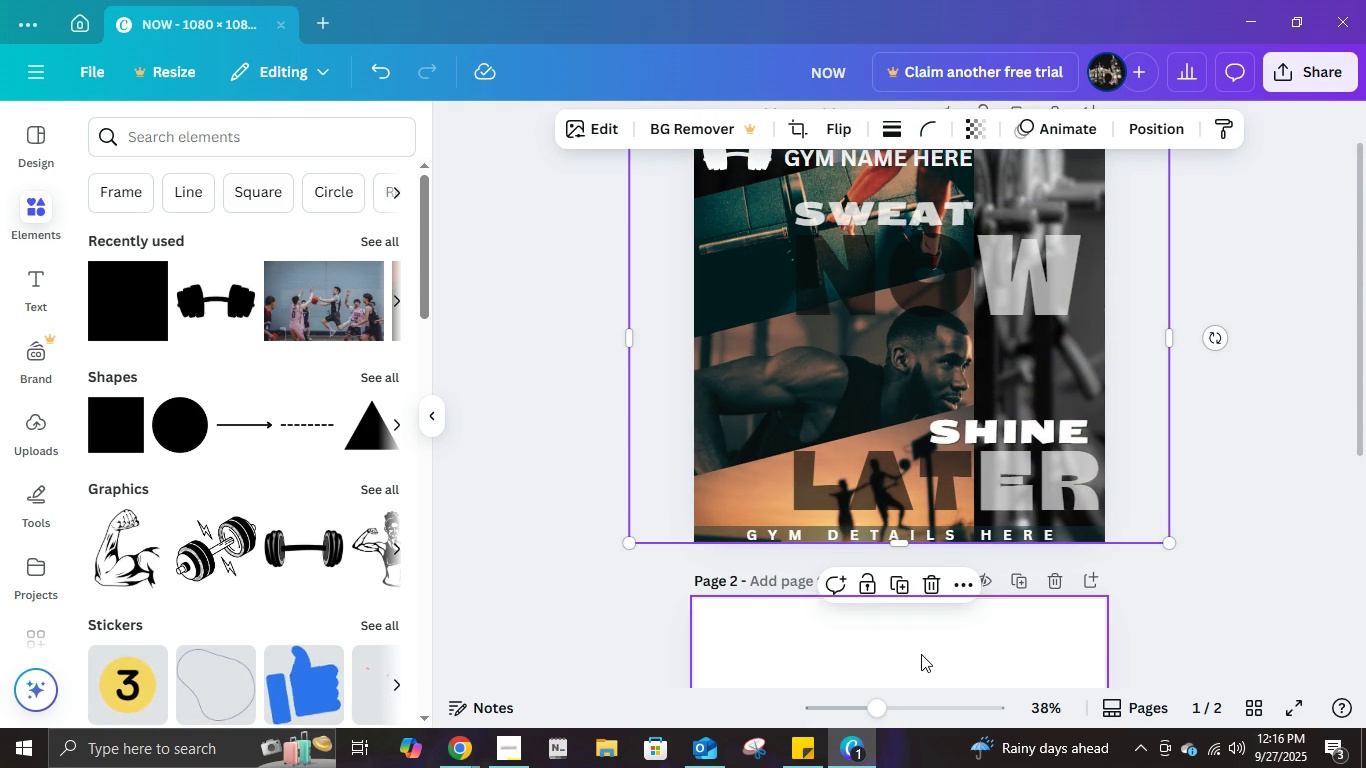 
left_click([921, 654])